 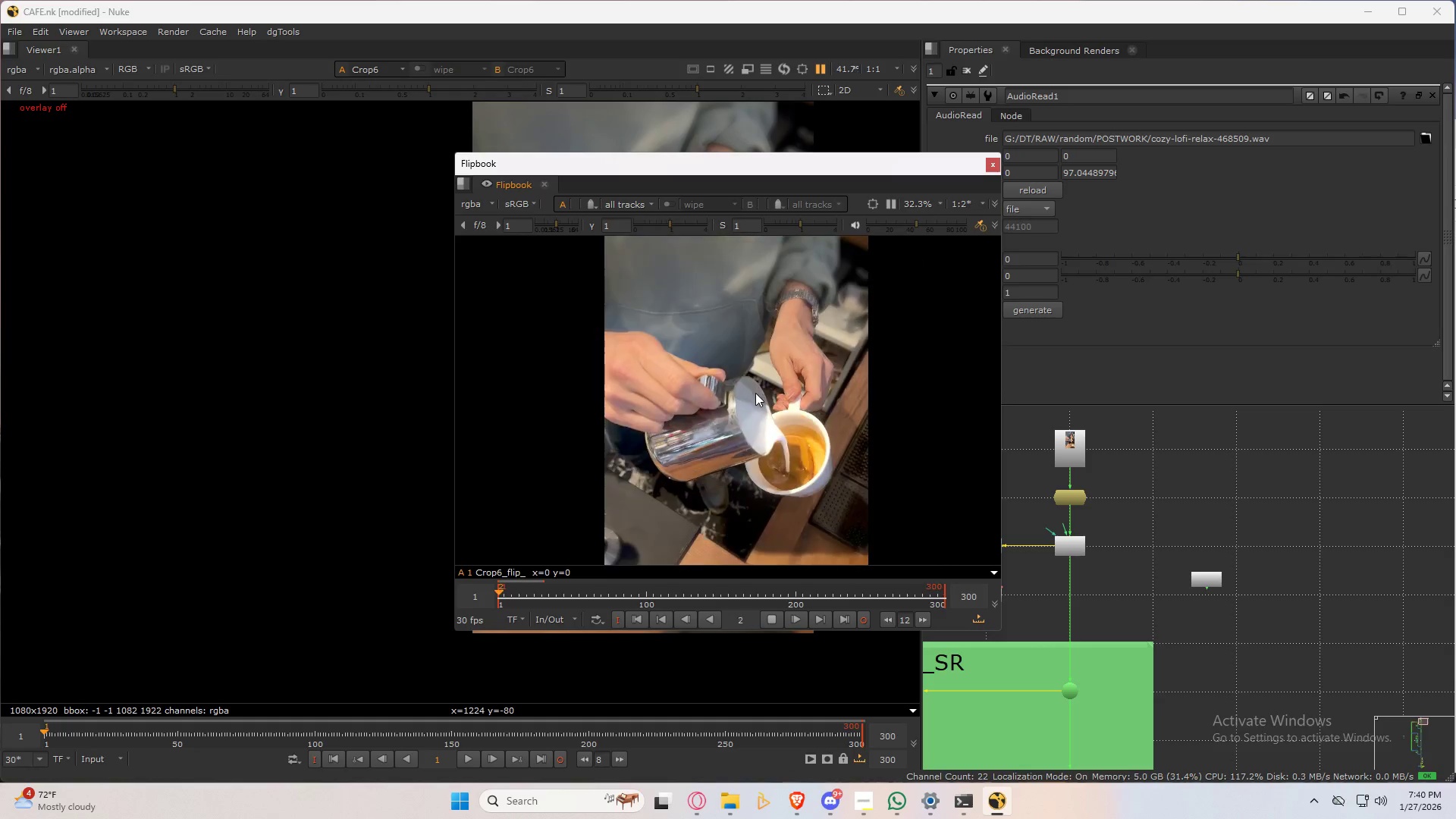 
scroll: coordinate [812, 446], scroll_direction: down, amount: 1.0
 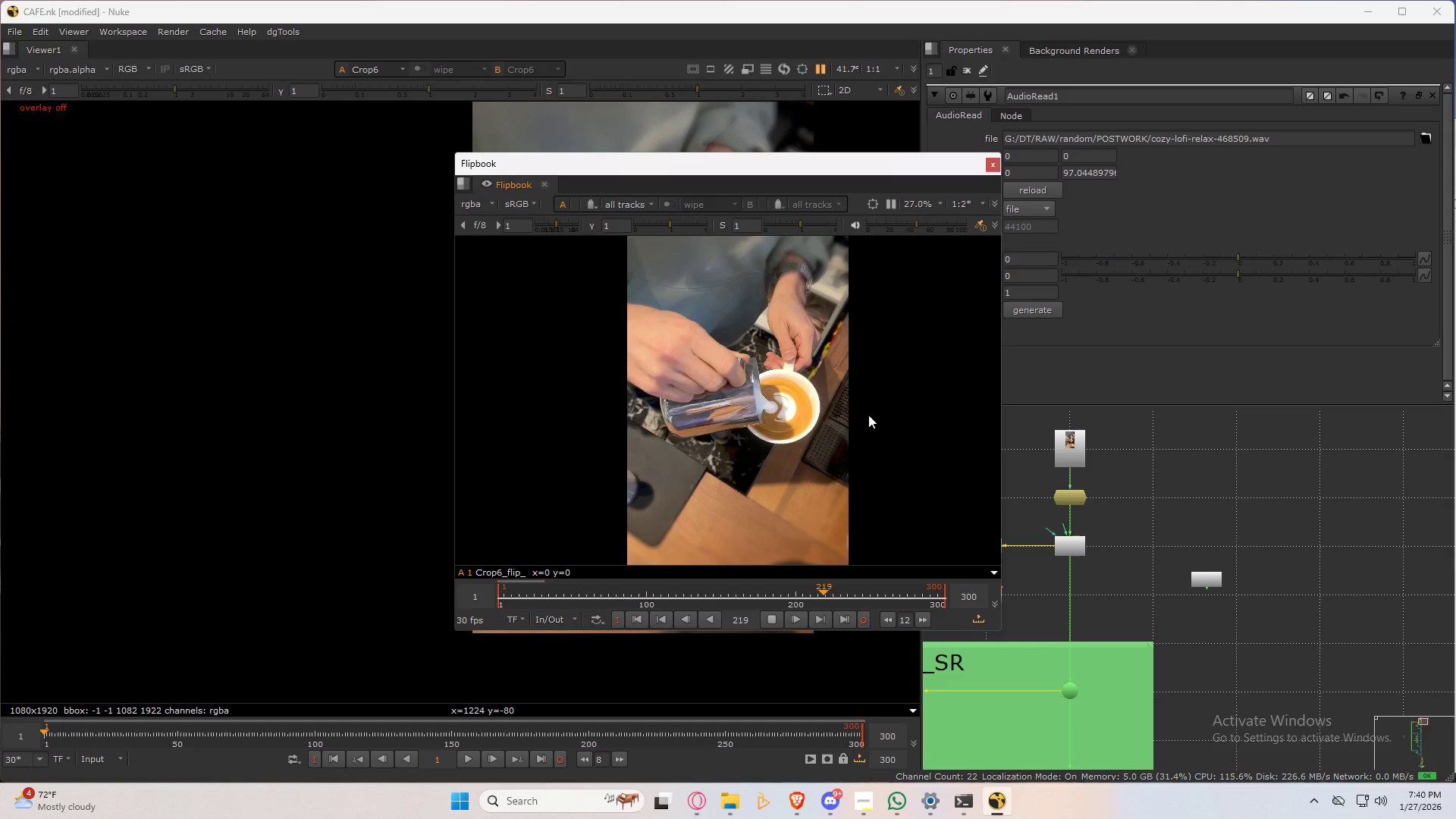 
wait(8.87)
 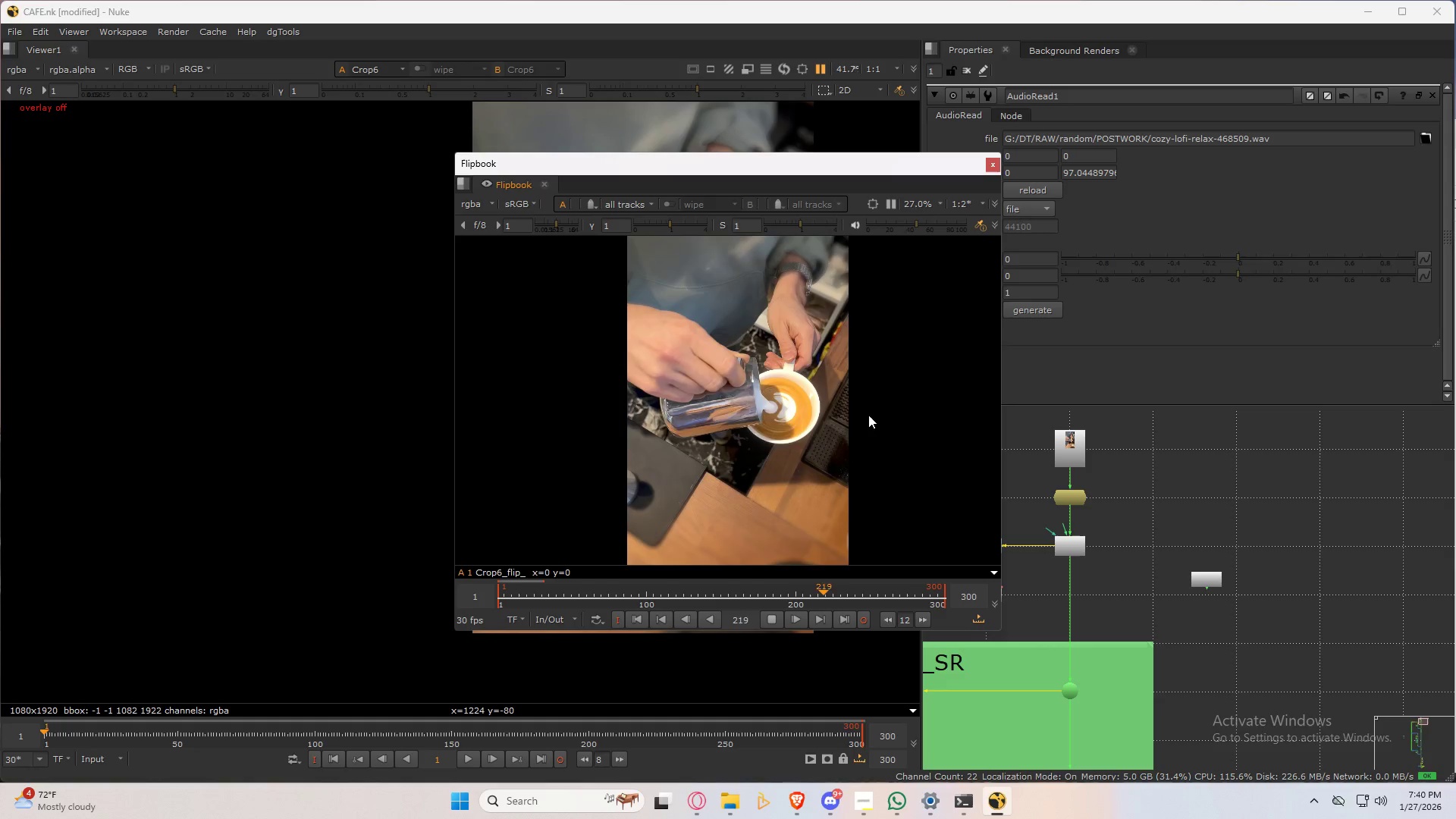 
left_click([768, 455])
 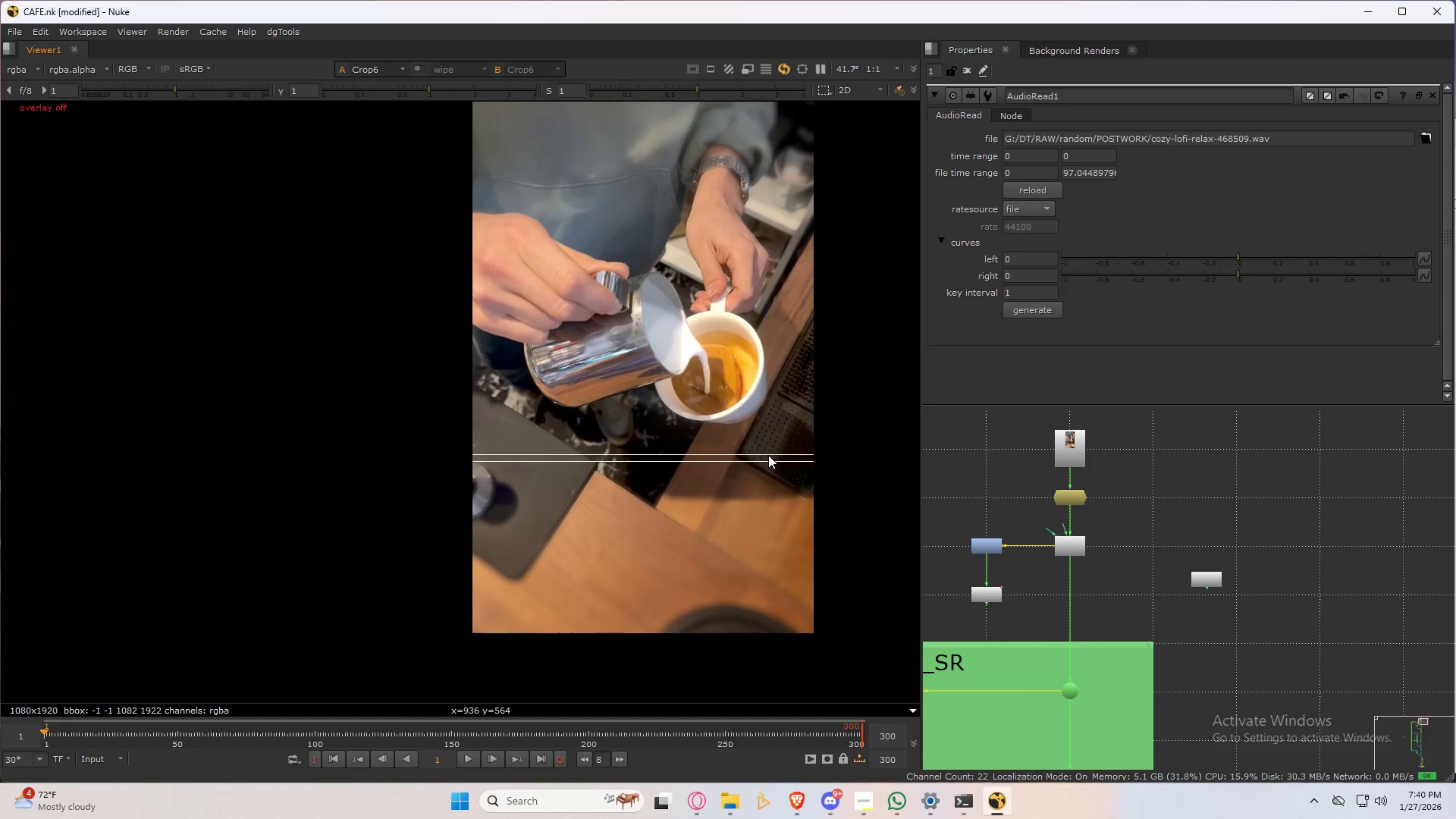 
key(Control+ControlLeft)
 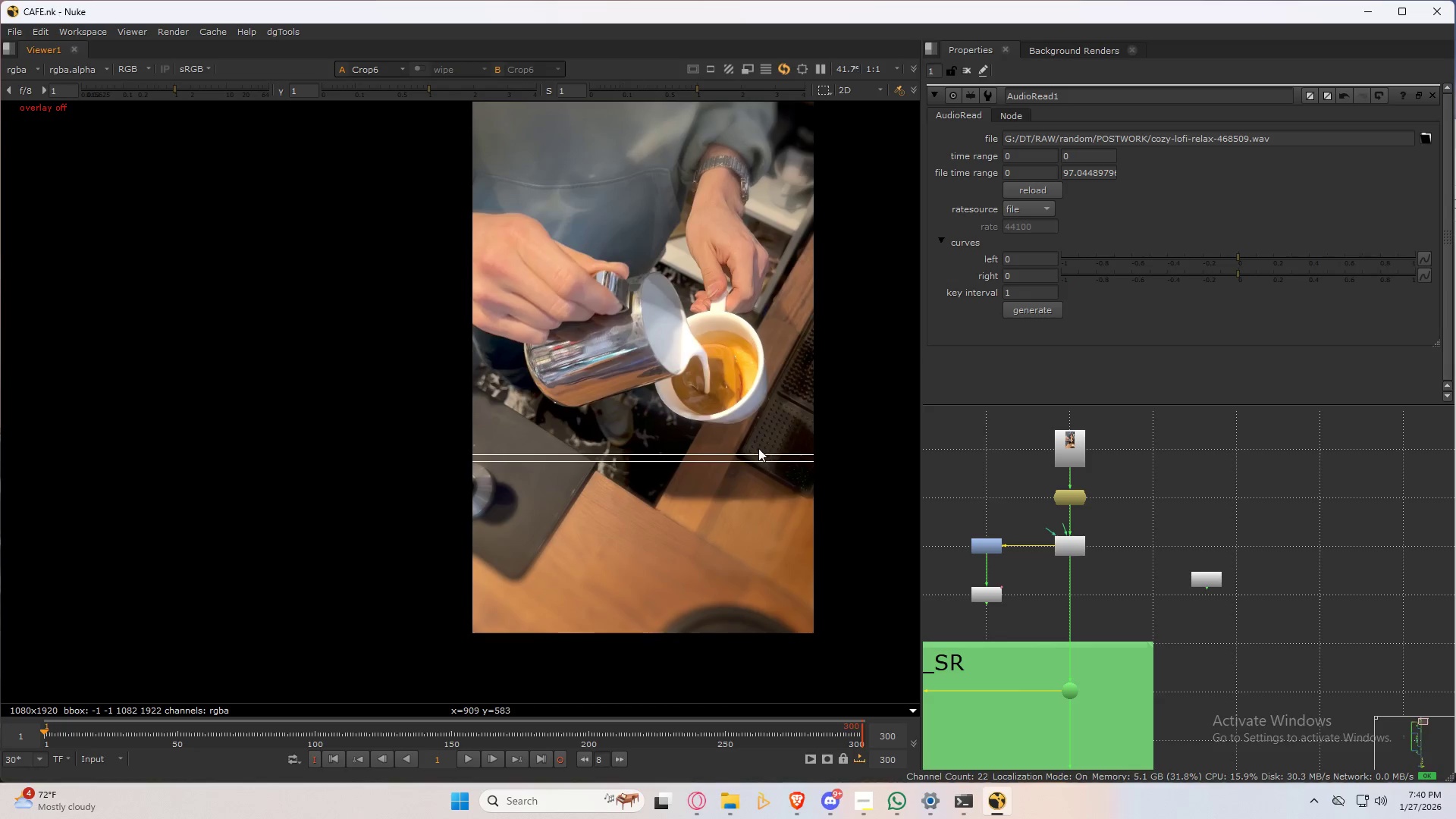 
key(Control+S)
 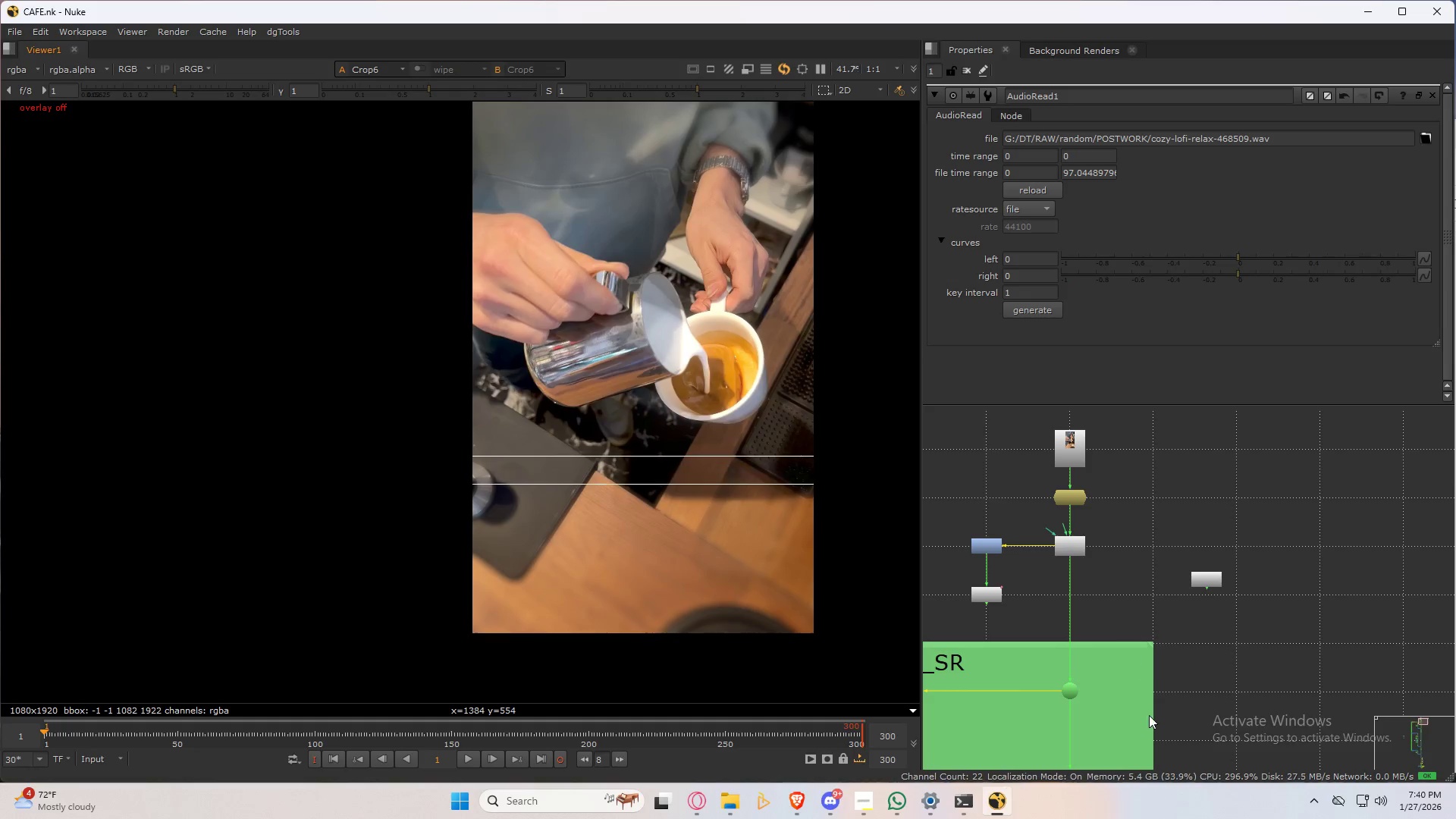 
scroll: coordinate [1147, 617], scroll_direction: down, amount: 8.0
 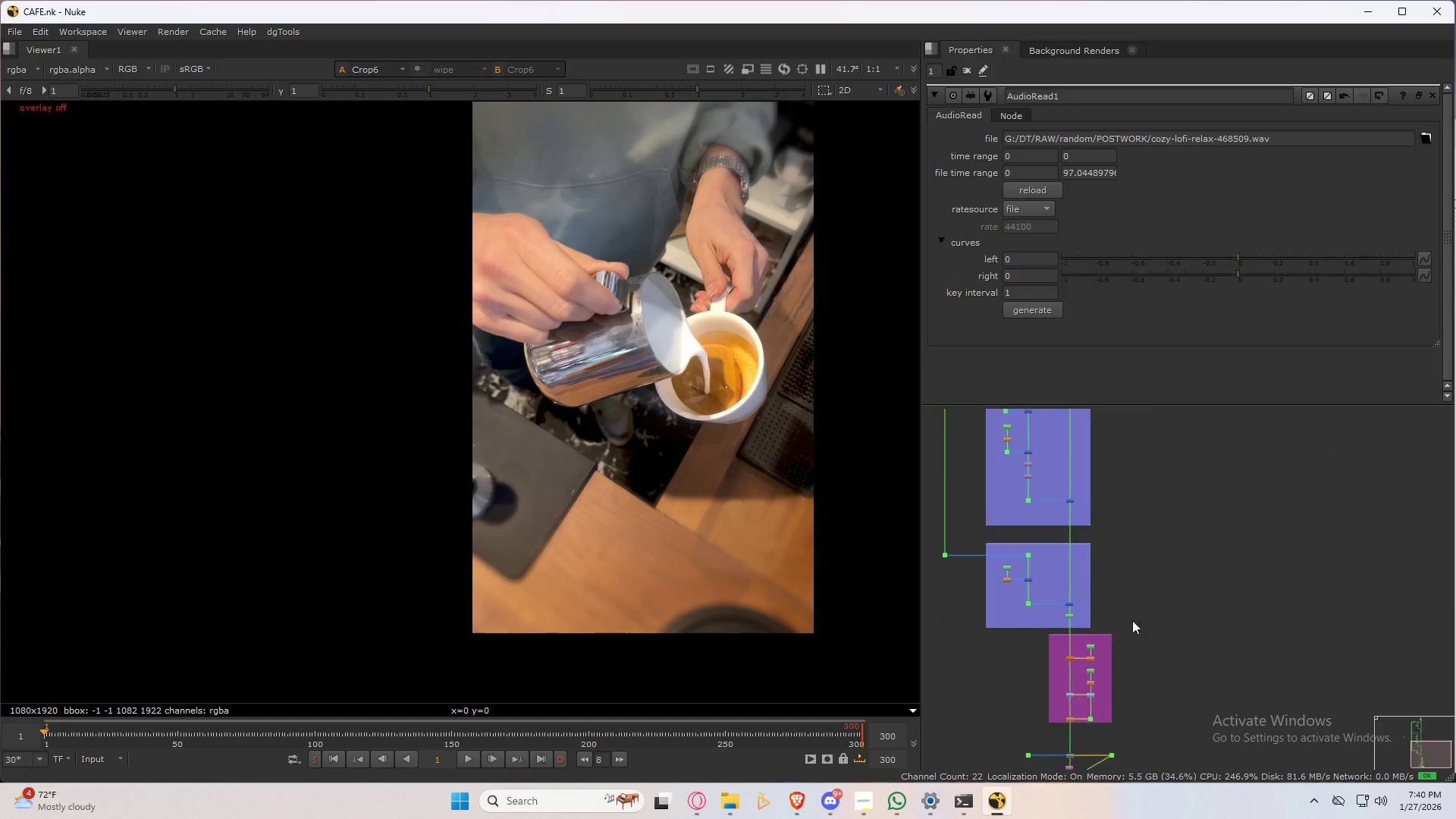 
scroll: coordinate [1026, 678], scroll_direction: up, amount: 12.0
 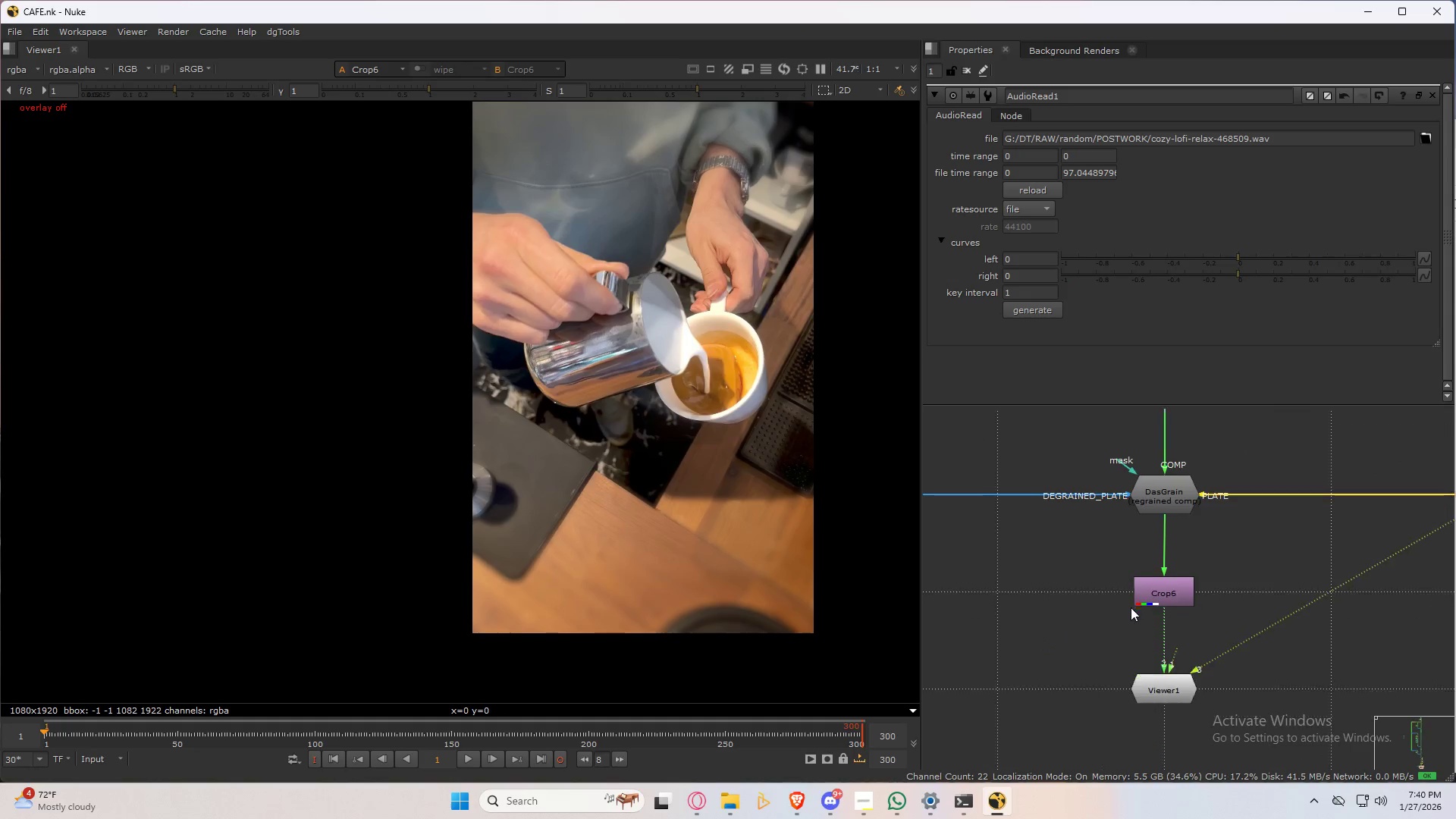 
left_click([1026, 612])
 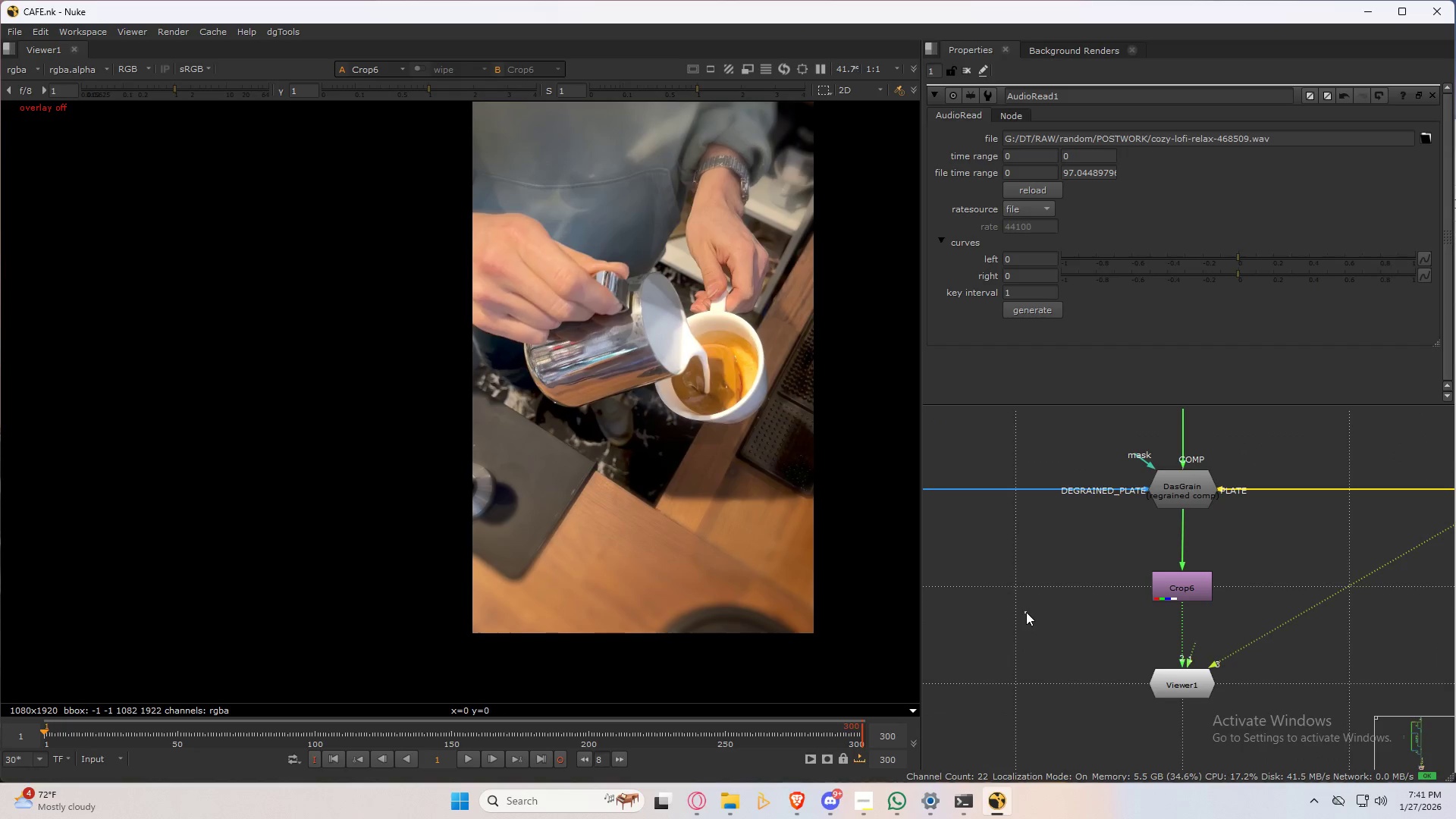 
key(Control+W)